 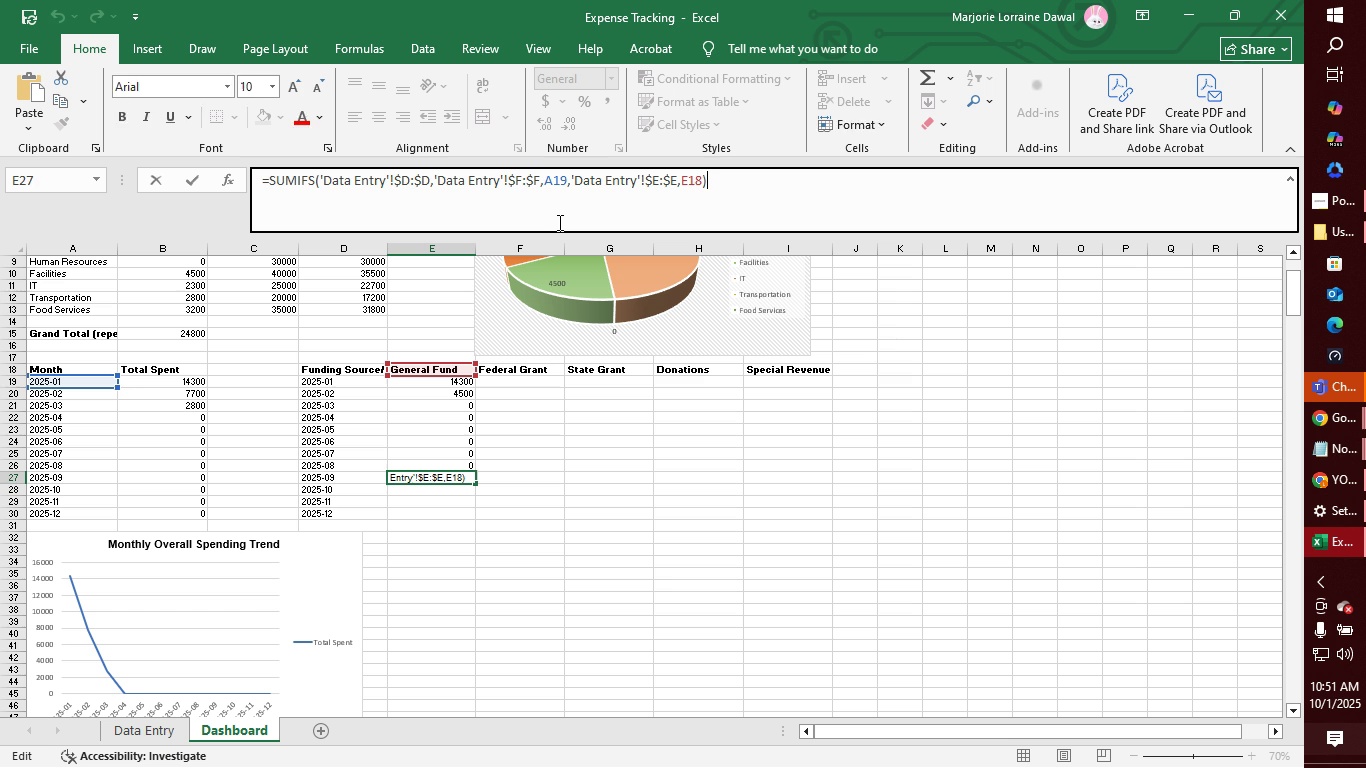 
key(Control+V)
 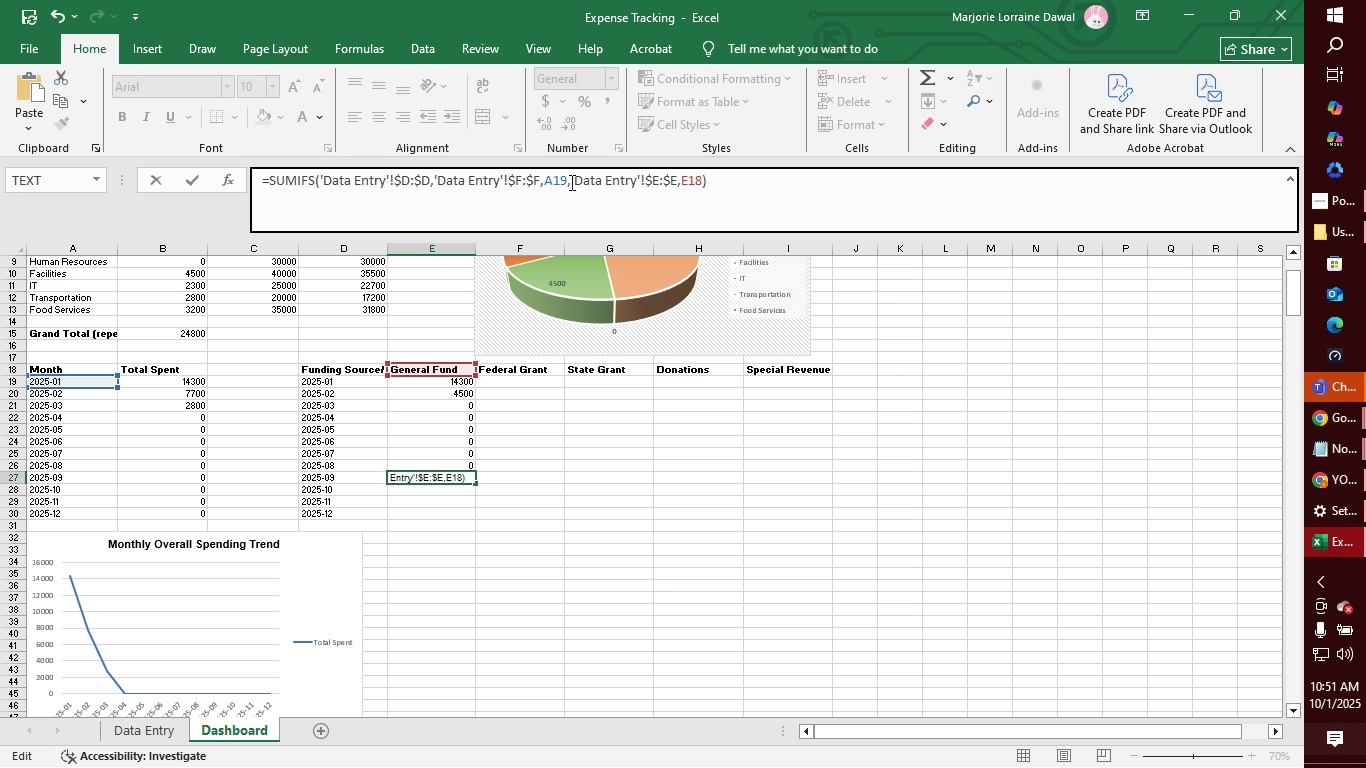 
left_click([565, 179])
 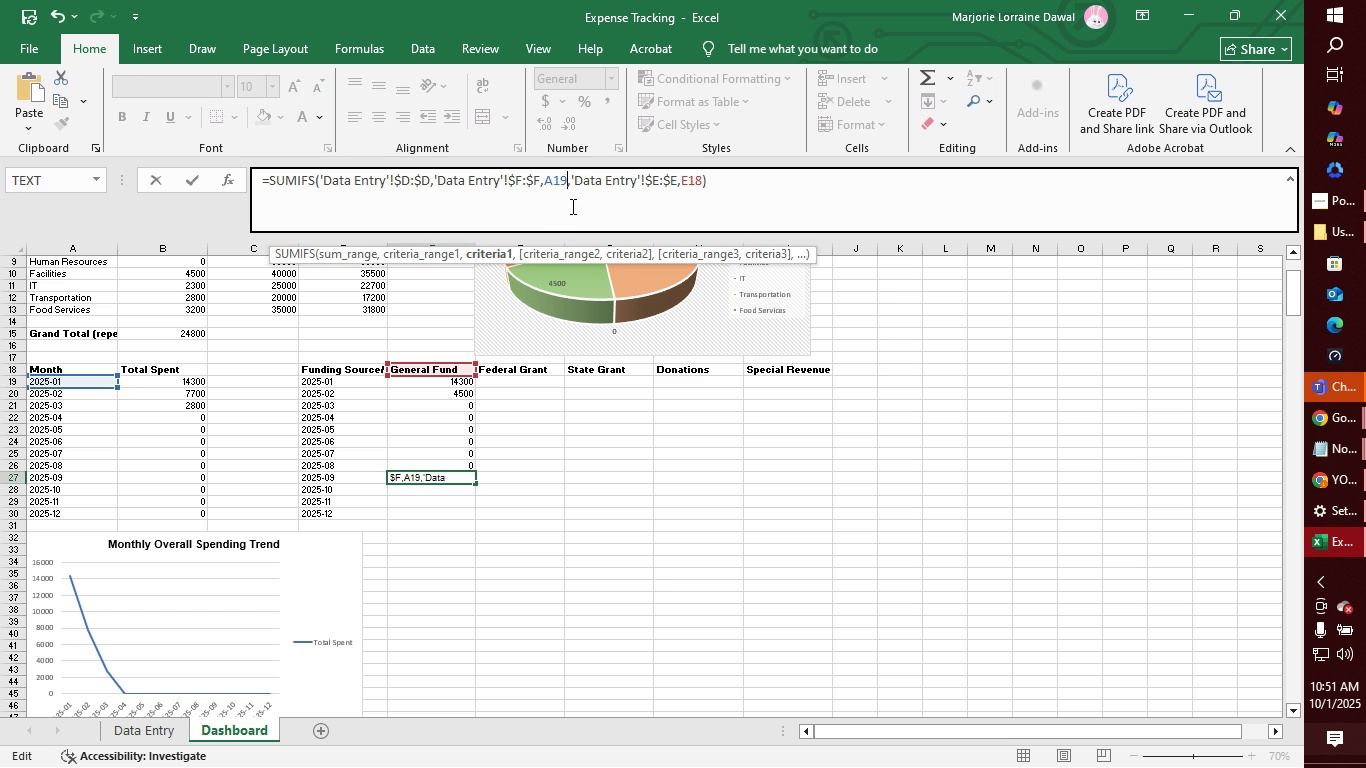 
key(Backspace)
key(Backspace)
type(27)
 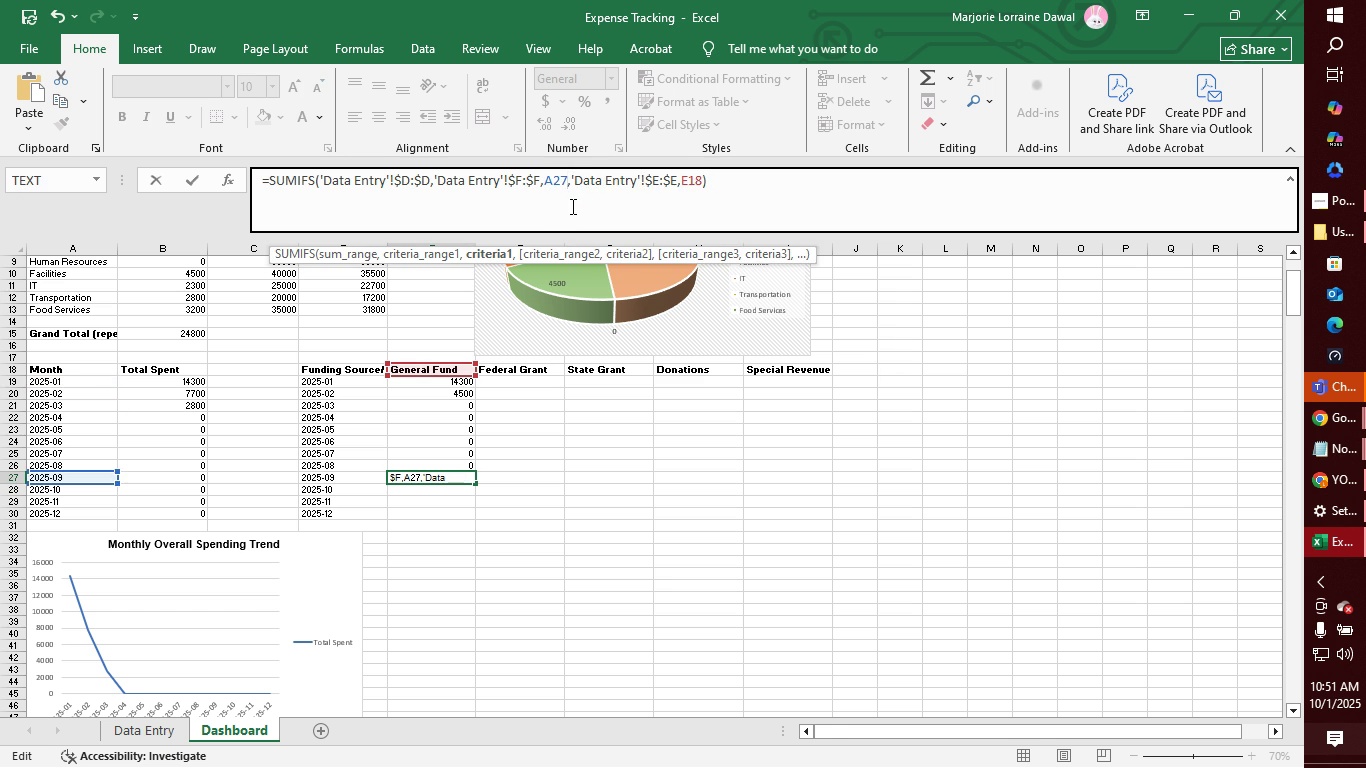 
key(Enter)